 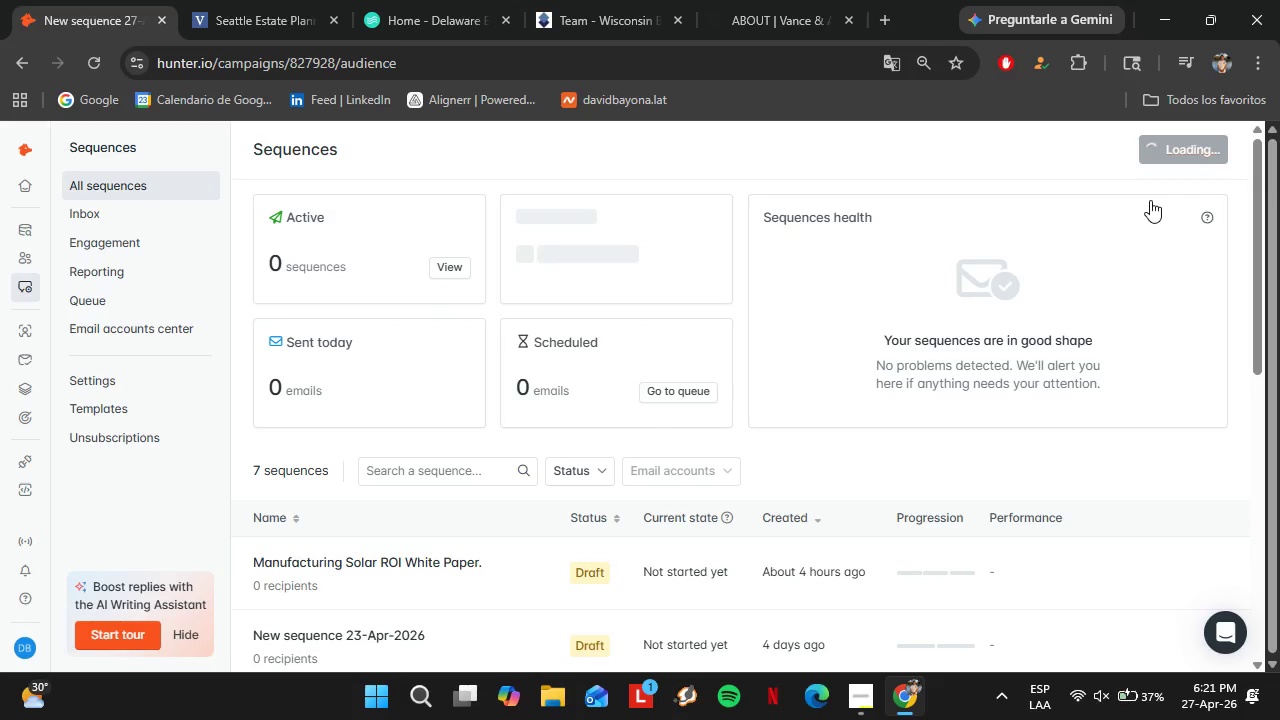 
left_click([671, 565])
 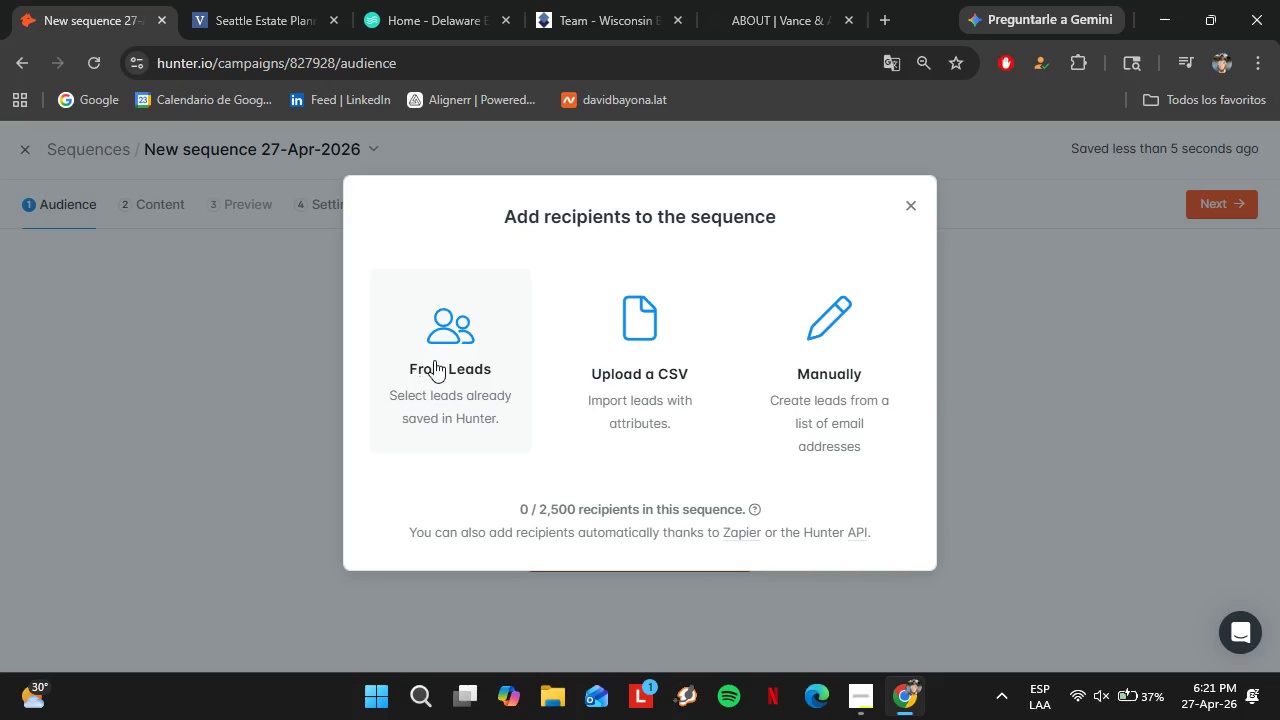 
left_click([446, 329])
 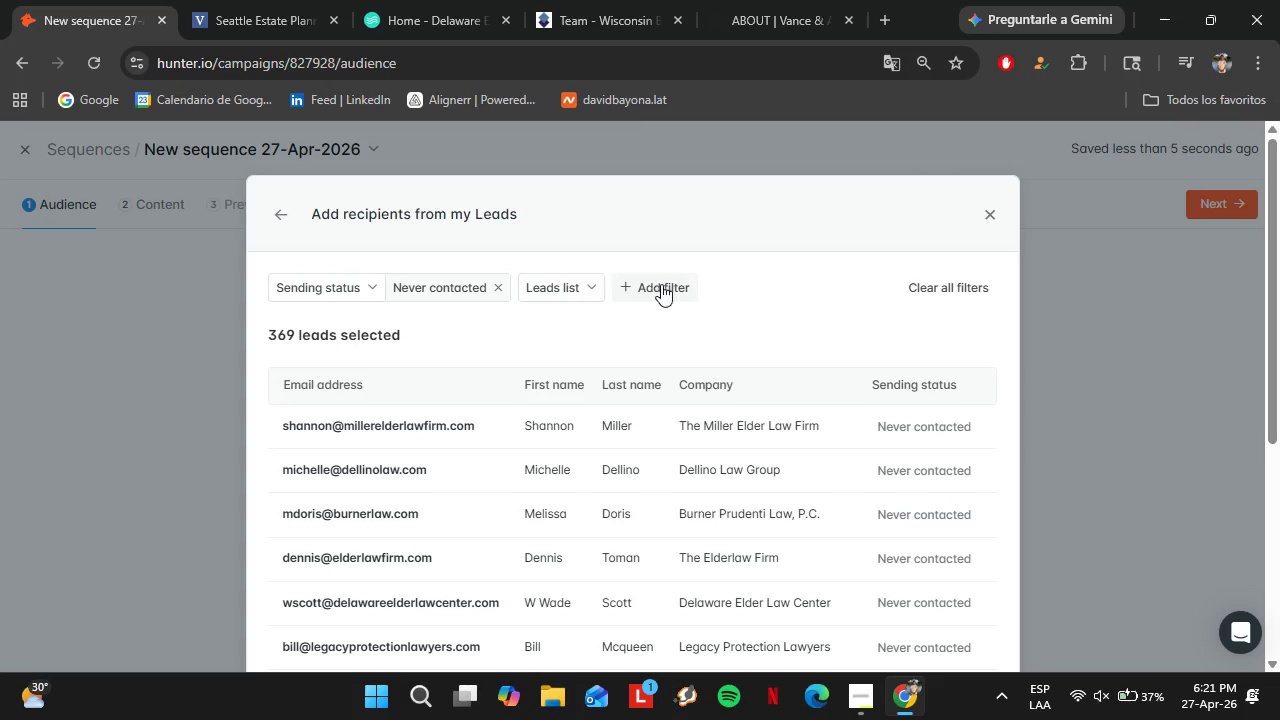 
wait(5.38)
 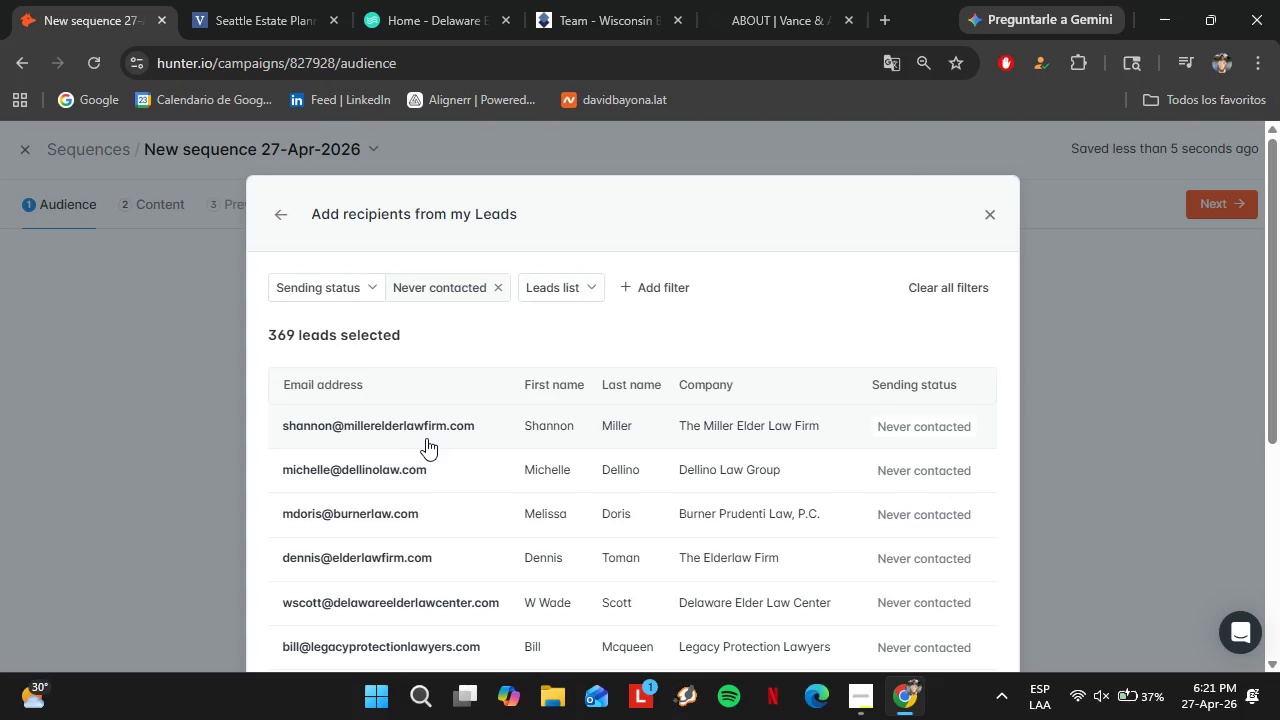 
left_click([577, 294])
 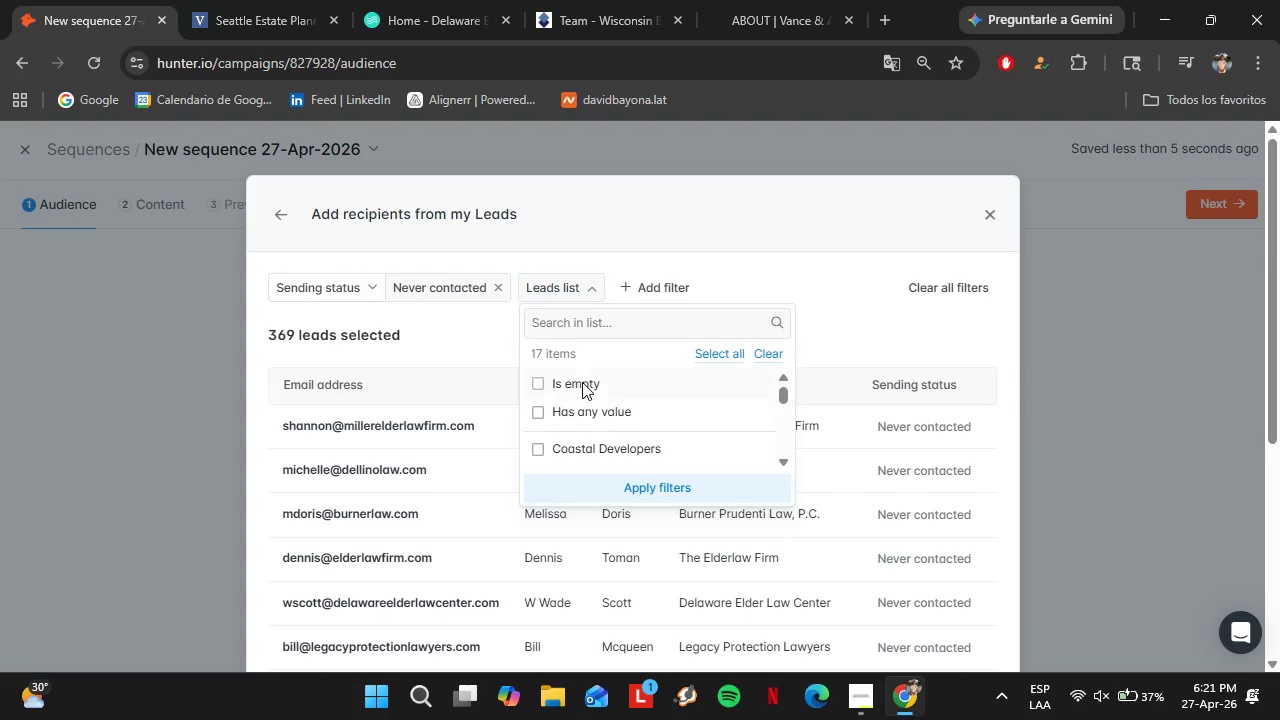 
scroll: coordinate [598, 398], scroll_direction: down, amount: 7.0
 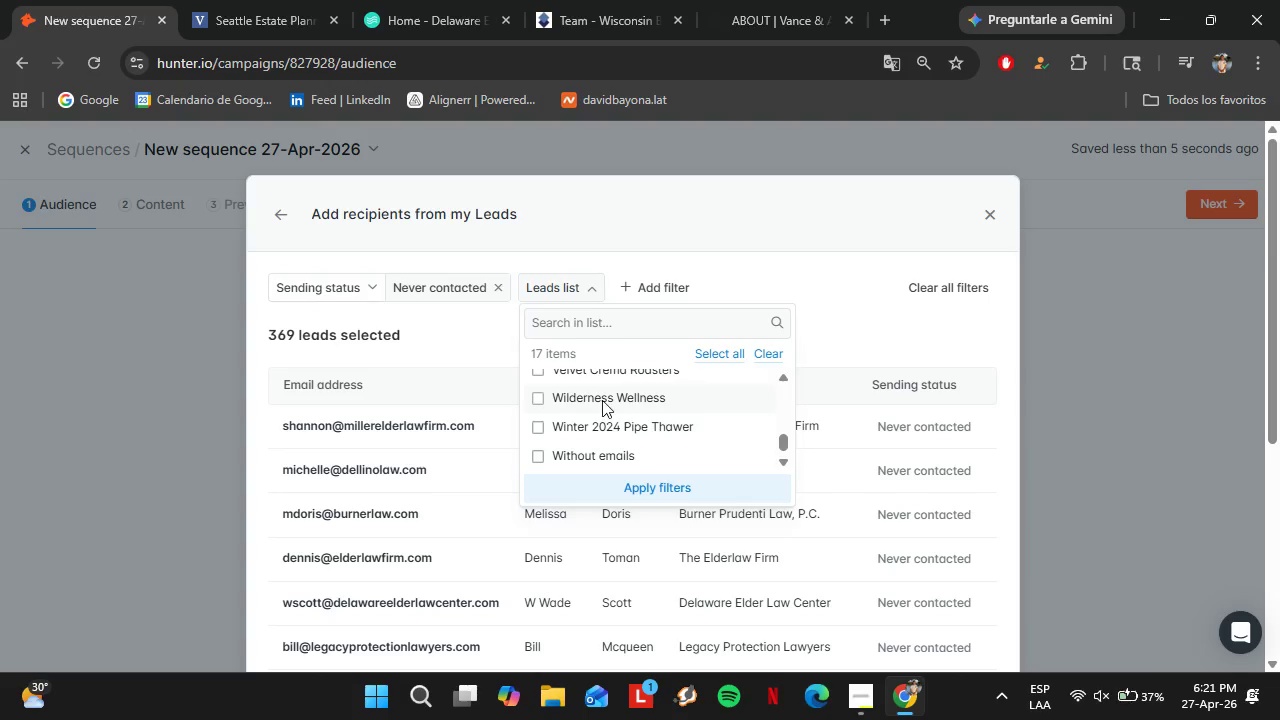 
scroll: coordinate [628, 440], scroll_direction: up, amount: 3.0
 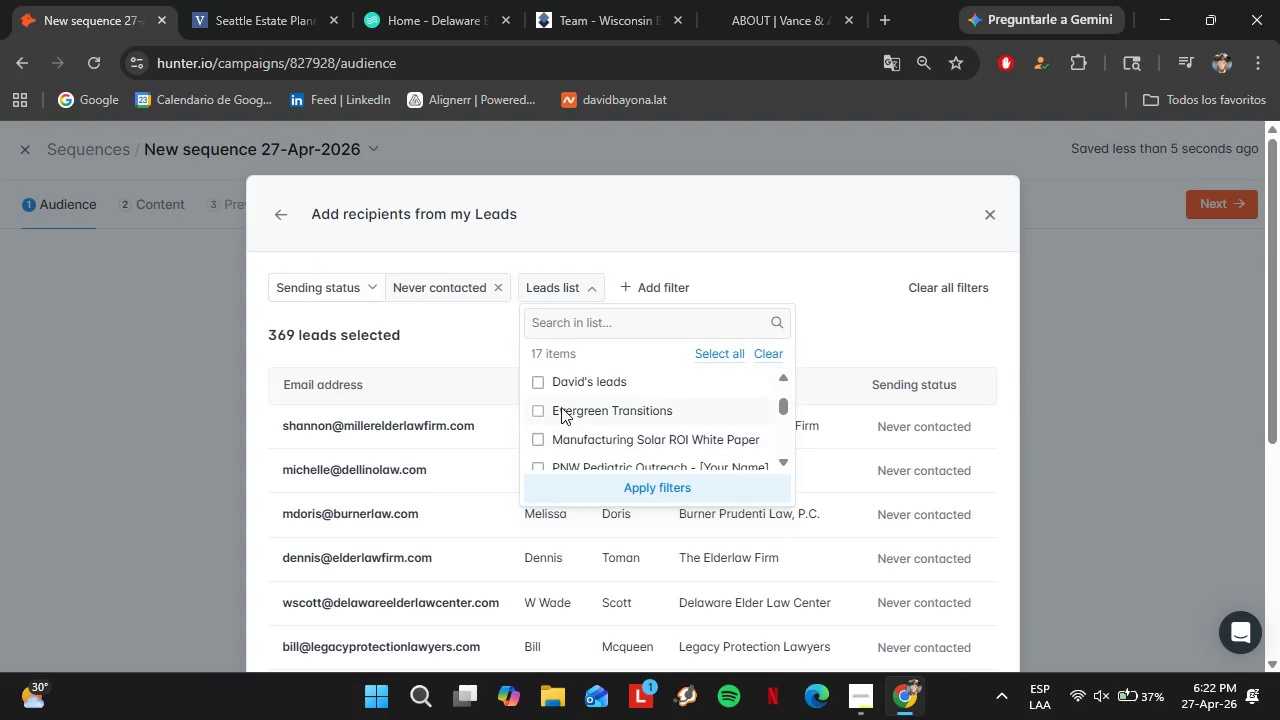 
left_click([542, 409])
 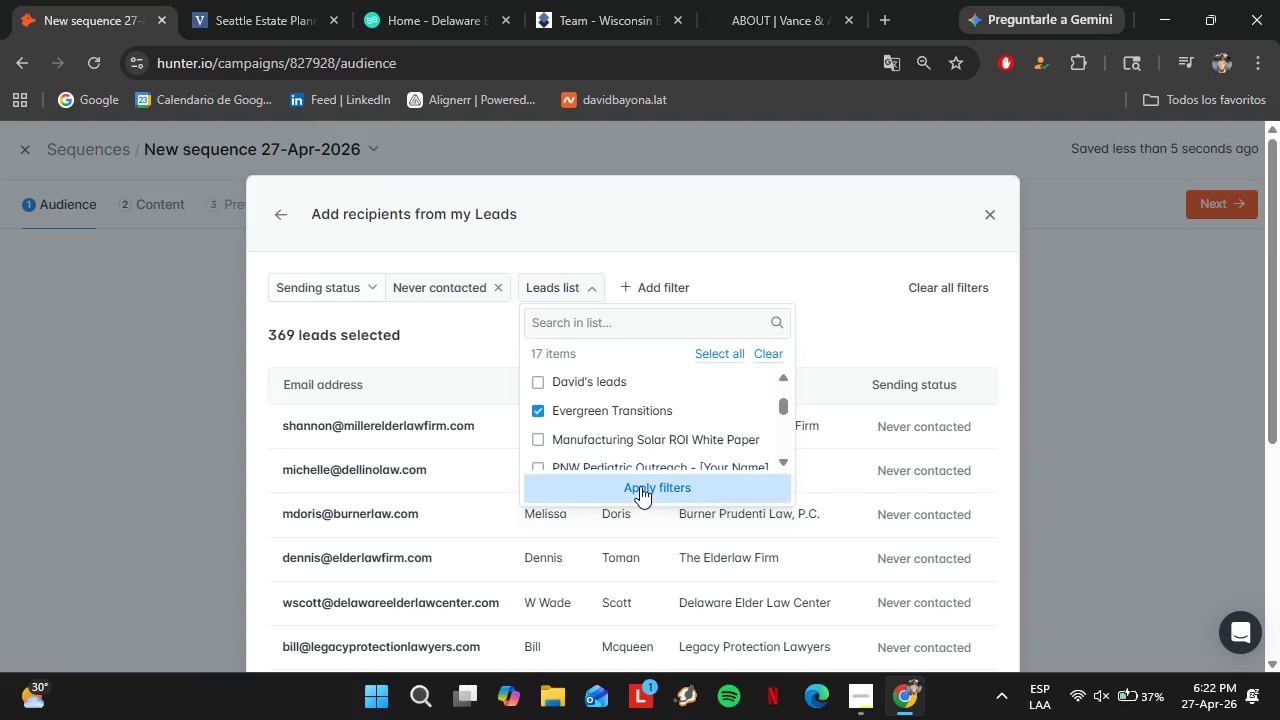 
left_click([640, 486])
 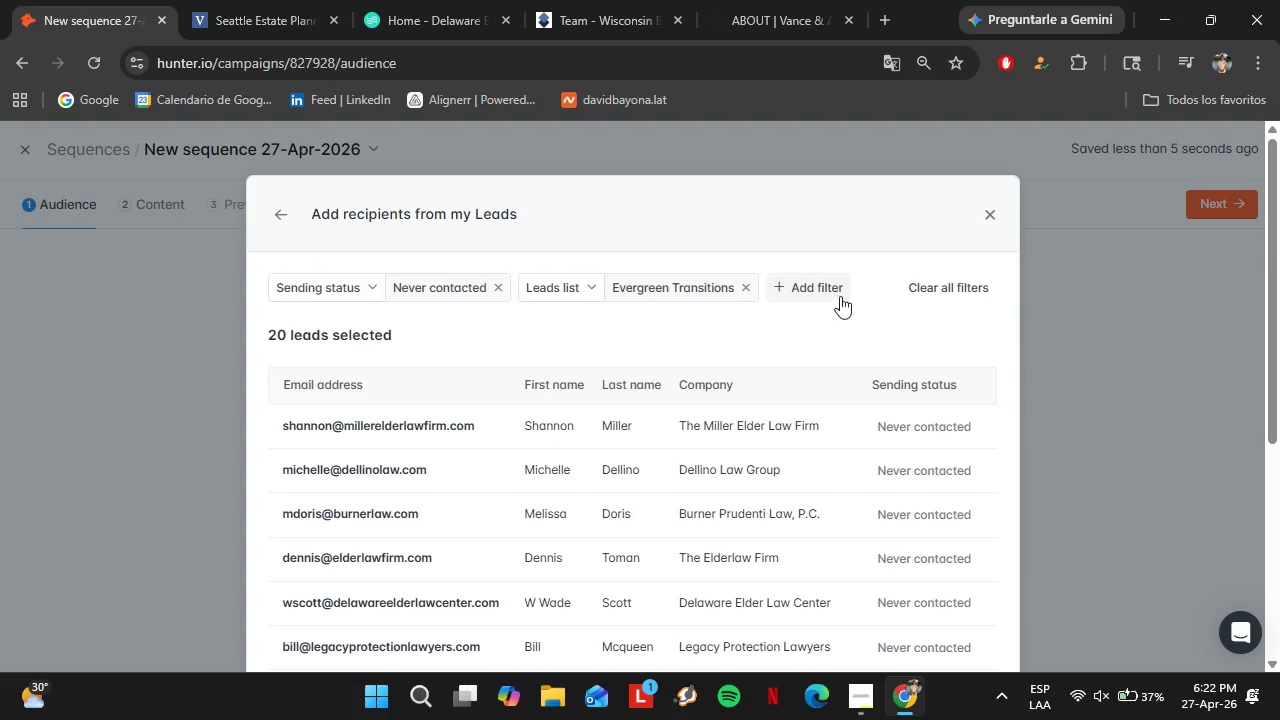 
scroll: coordinate [894, 370], scroll_direction: down, amount: 5.0
 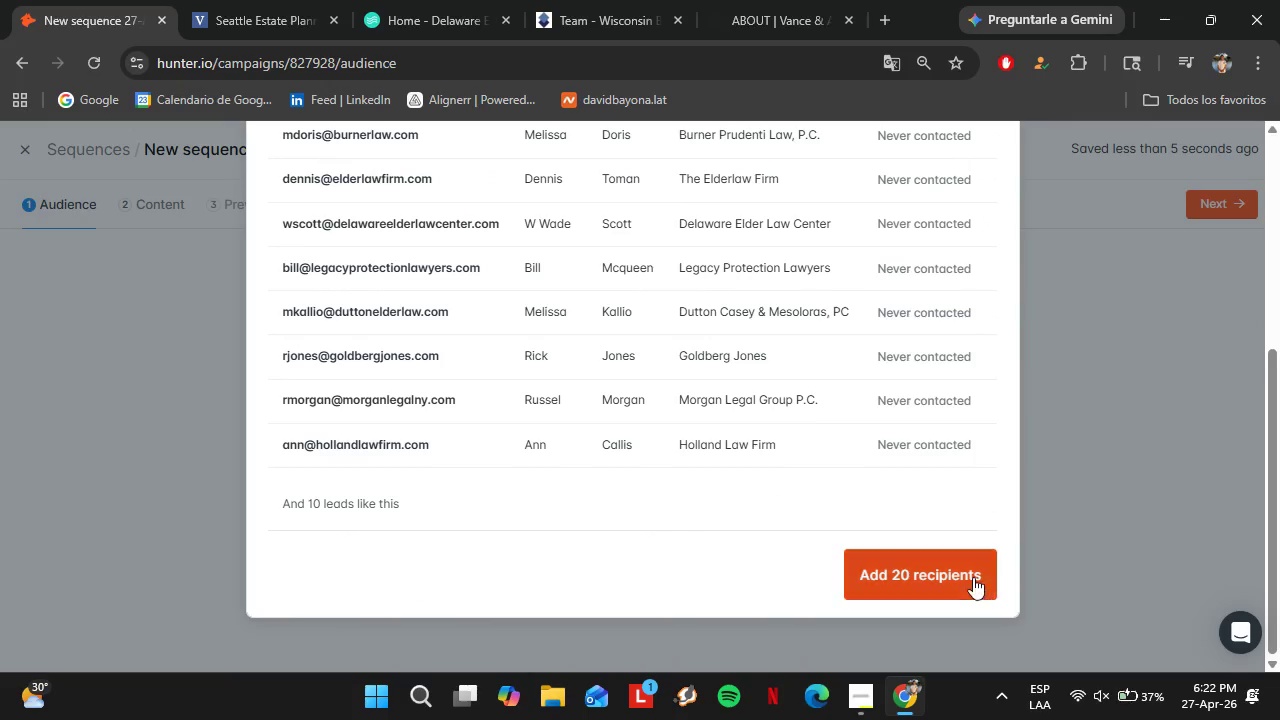 
left_click([971, 577])
 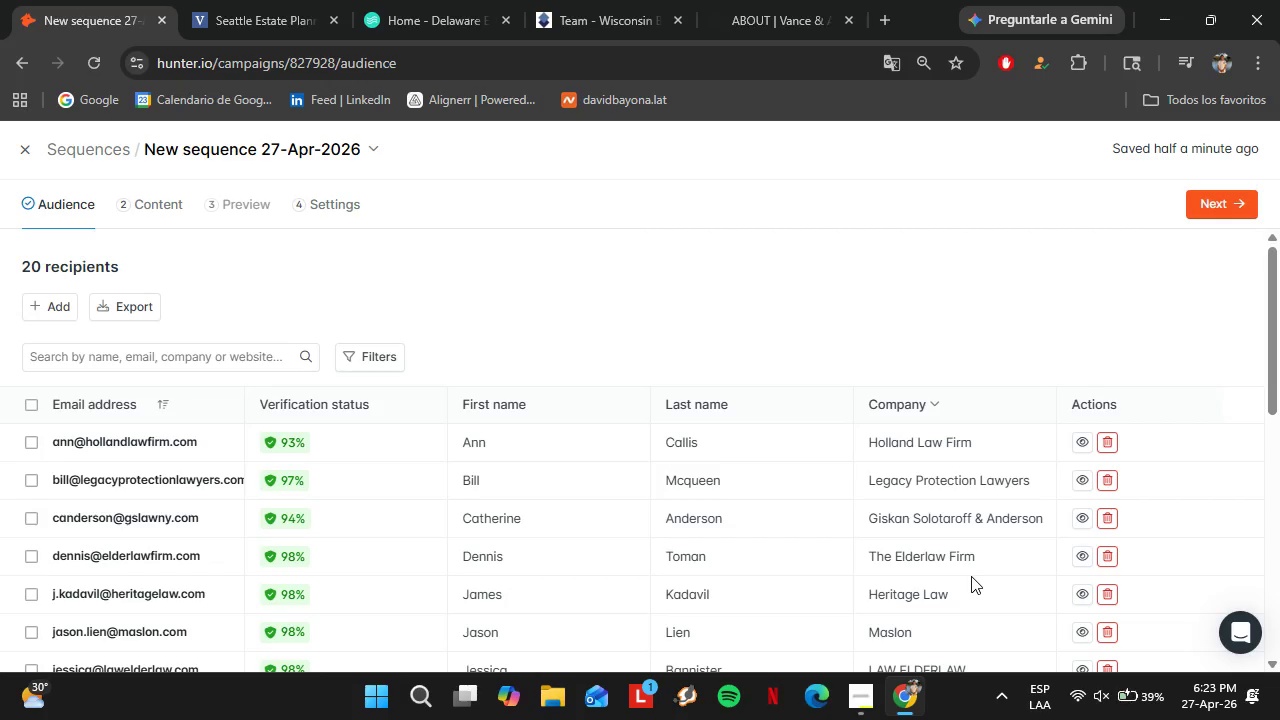 
wait(77.3)
 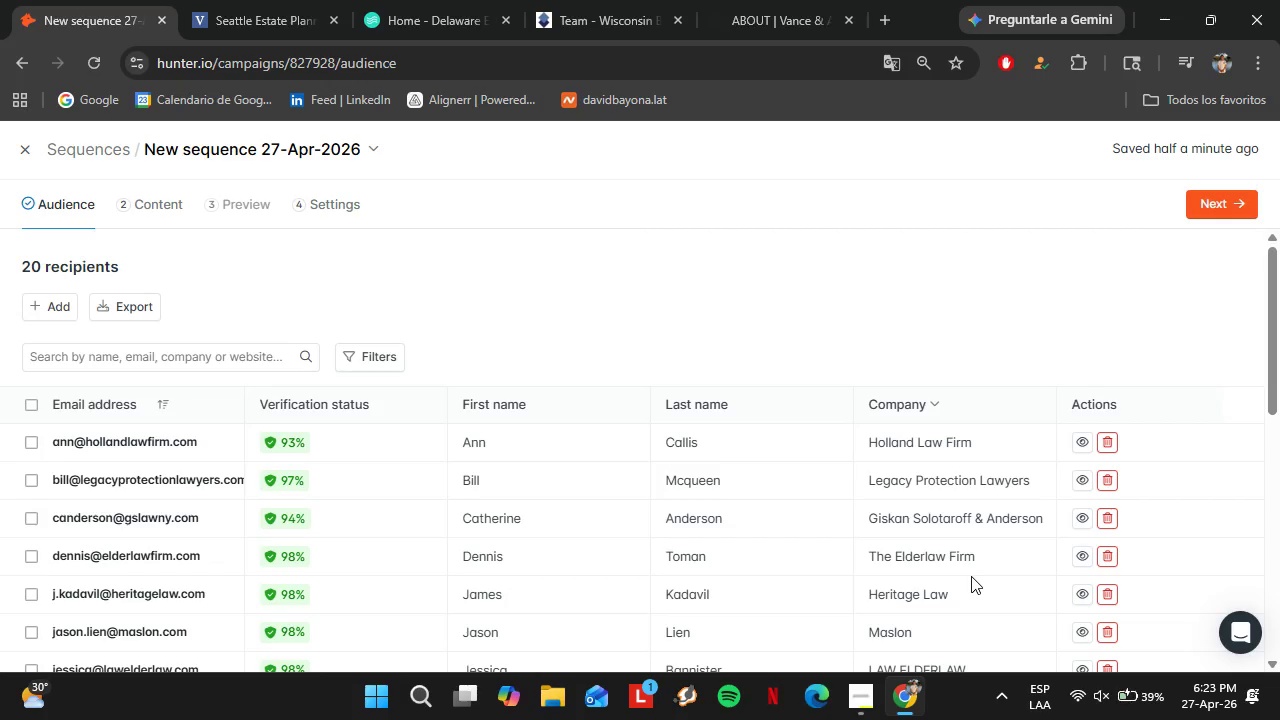 
scroll: coordinate [635, 467], scroll_direction: down, amount: 10.0
 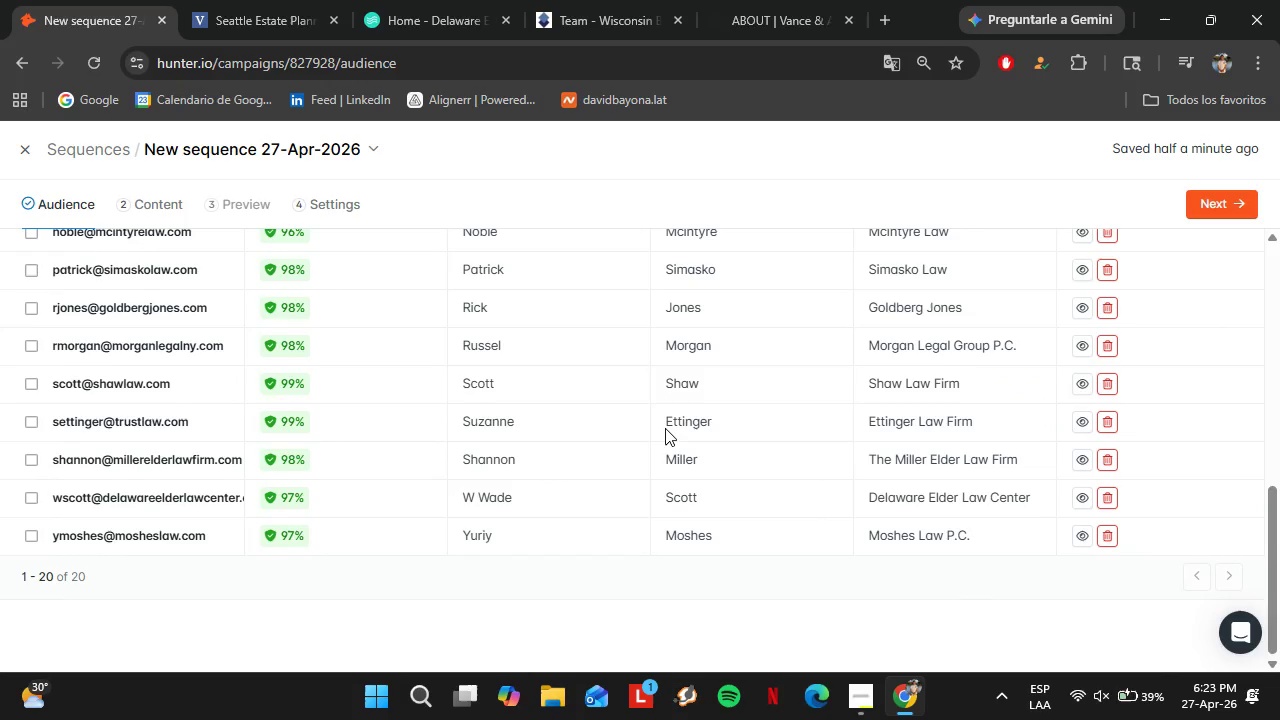 
wait(13.56)
 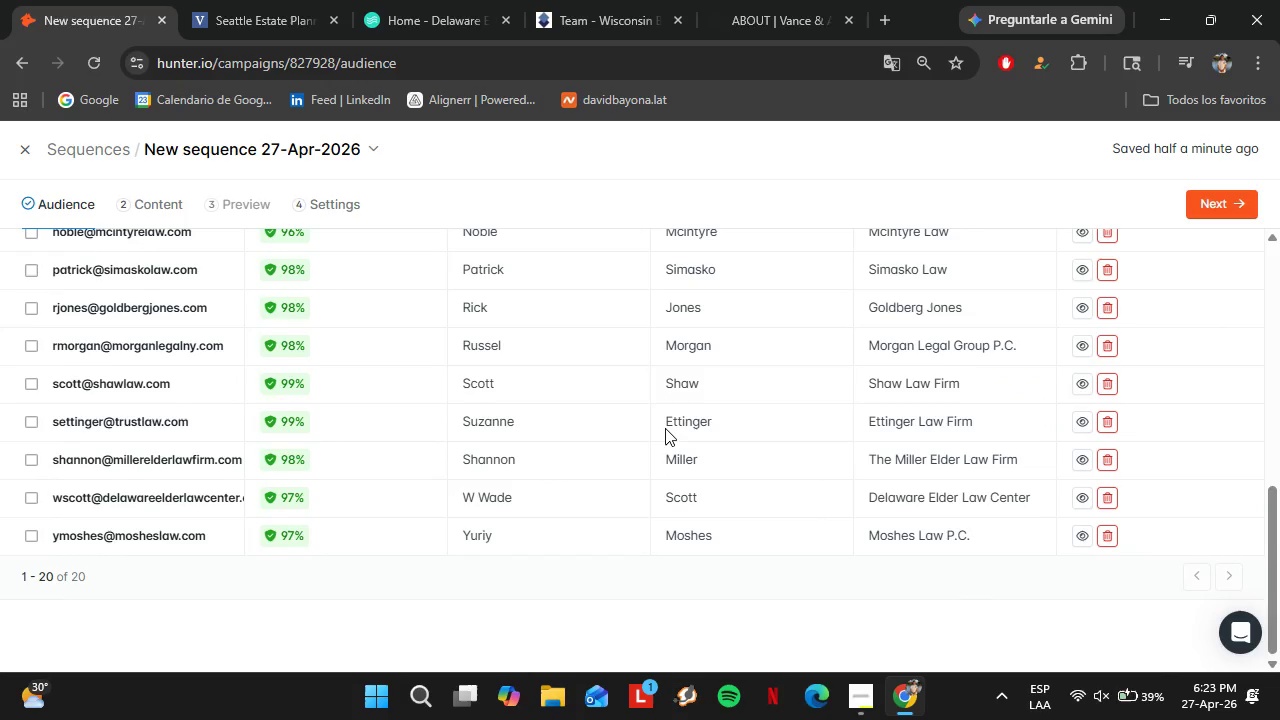 
scroll: coordinate [544, 423], scroll_direction: up, amount: 10.0
 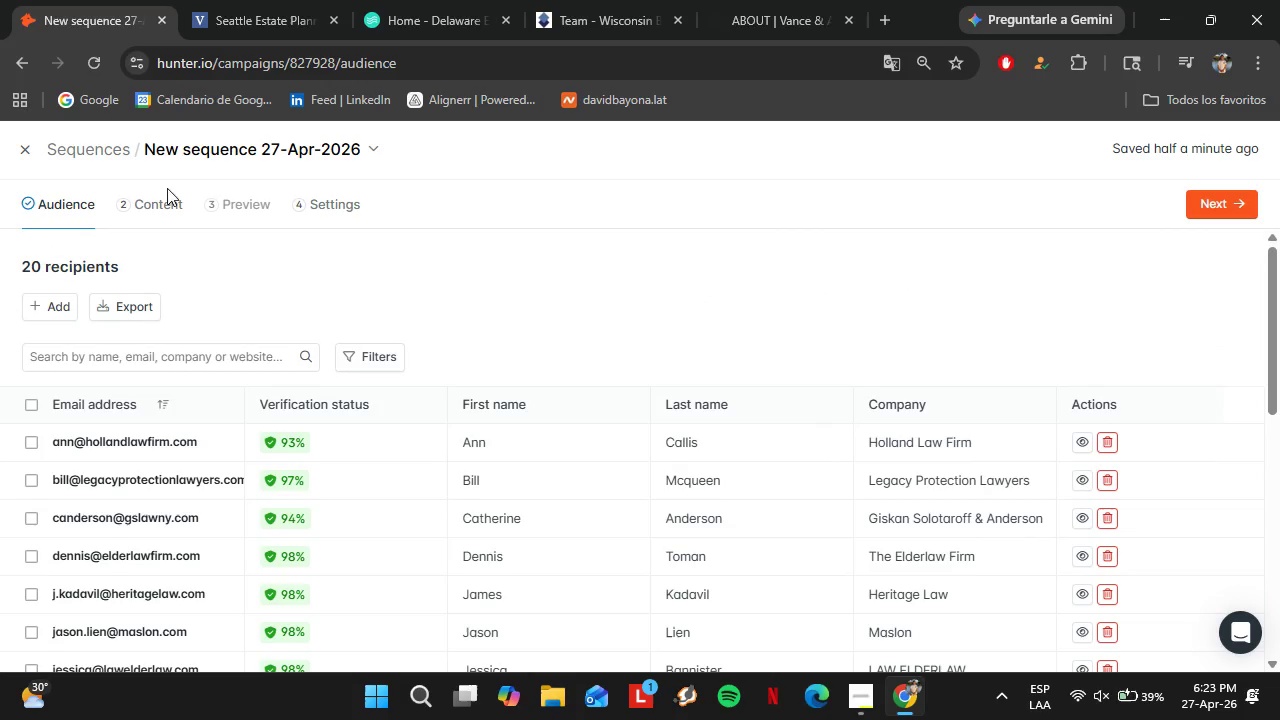 
left_click([141, 201])
 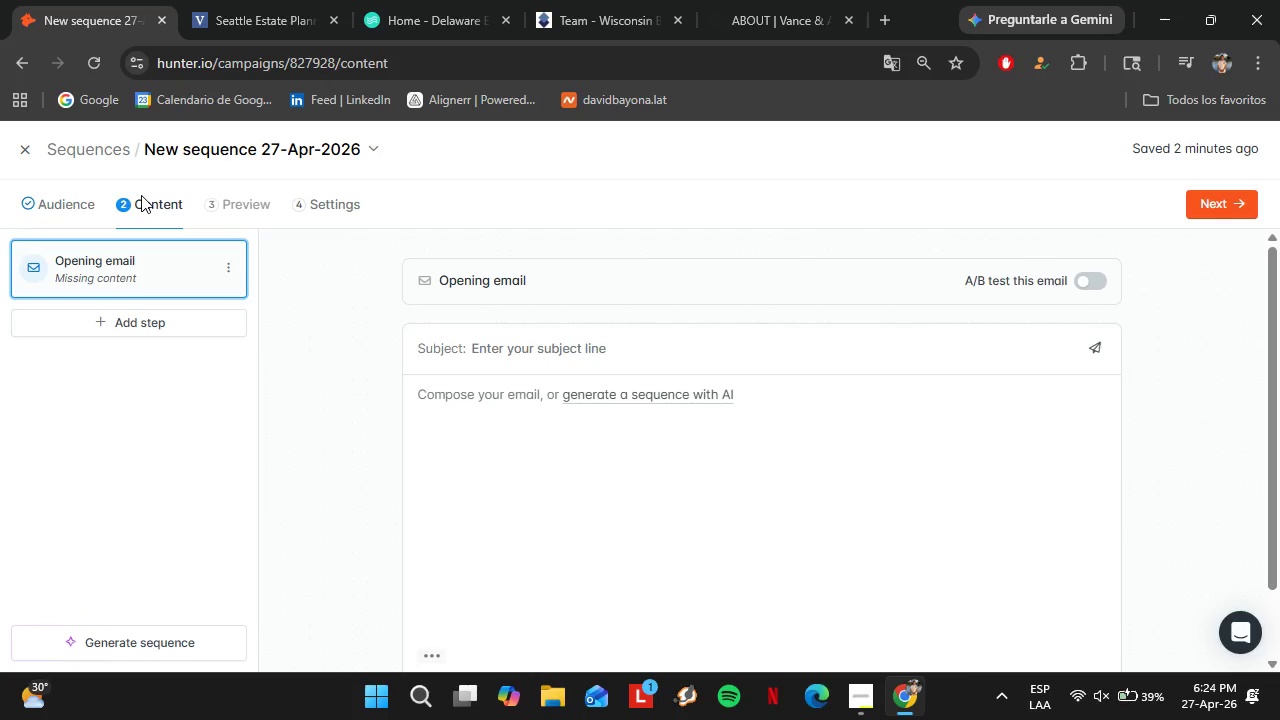 
wait(35.44)
 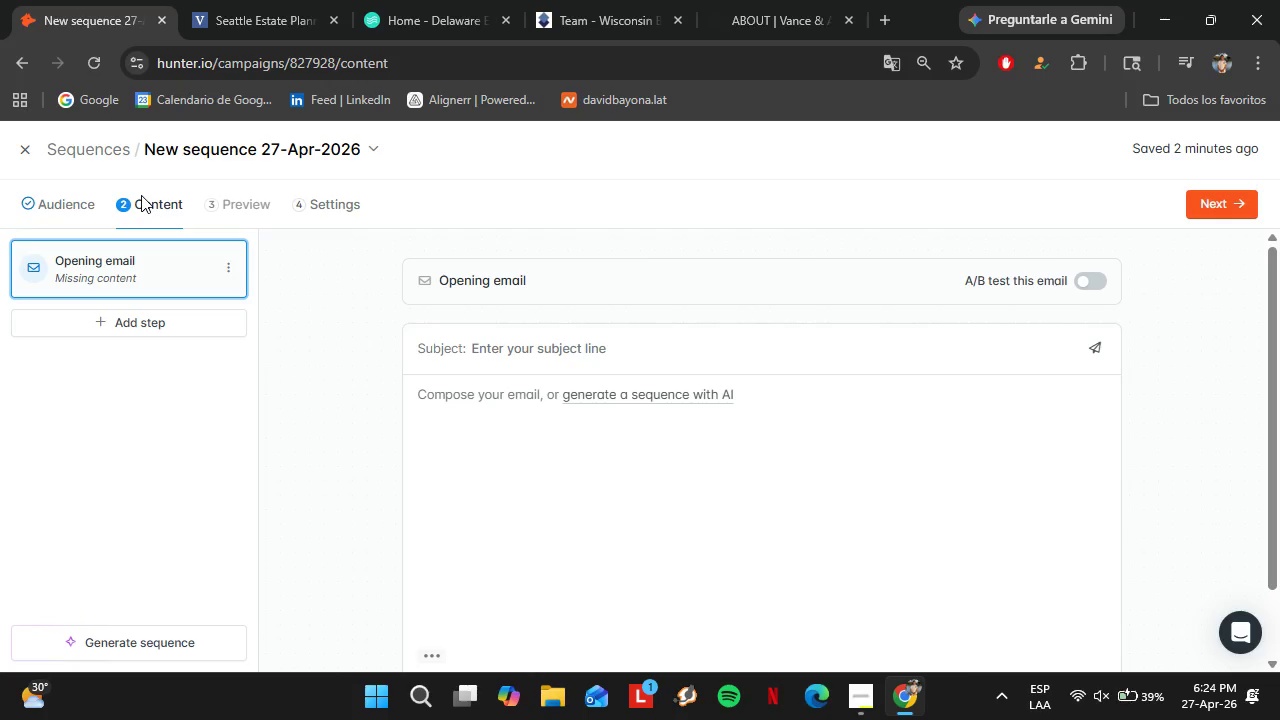 
left_click([647, 356])
 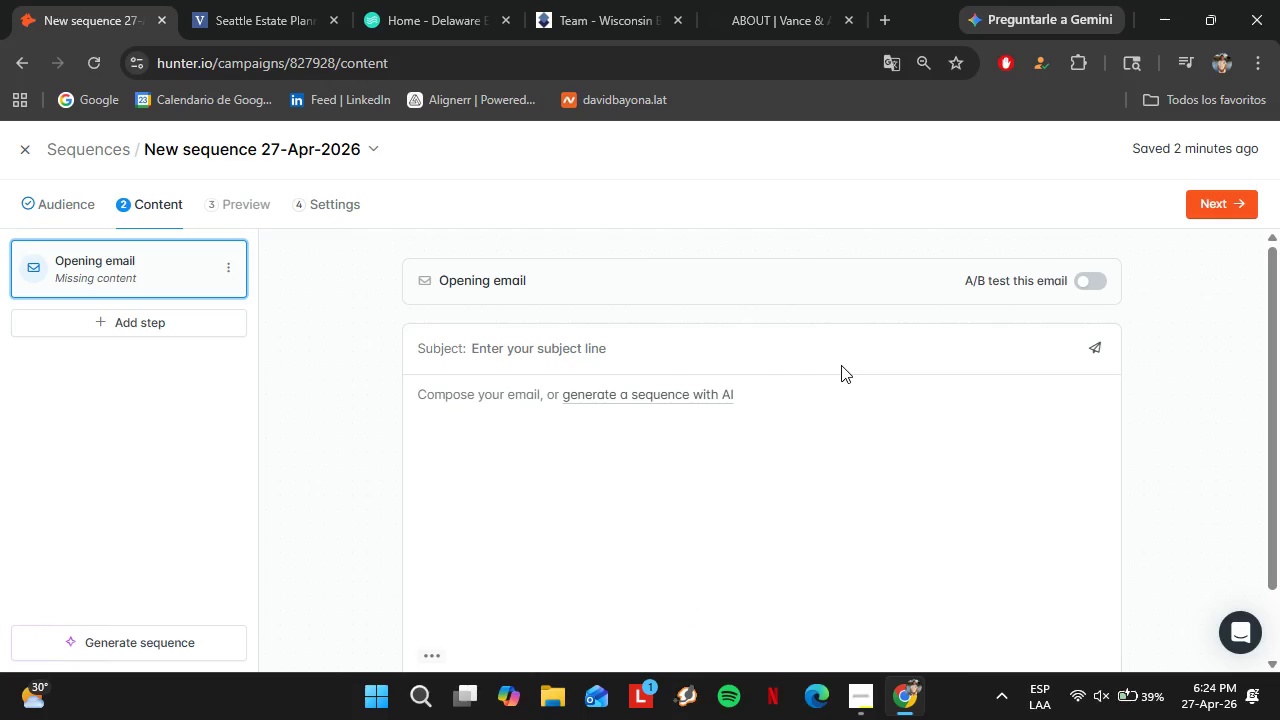 
wait(12.34)
 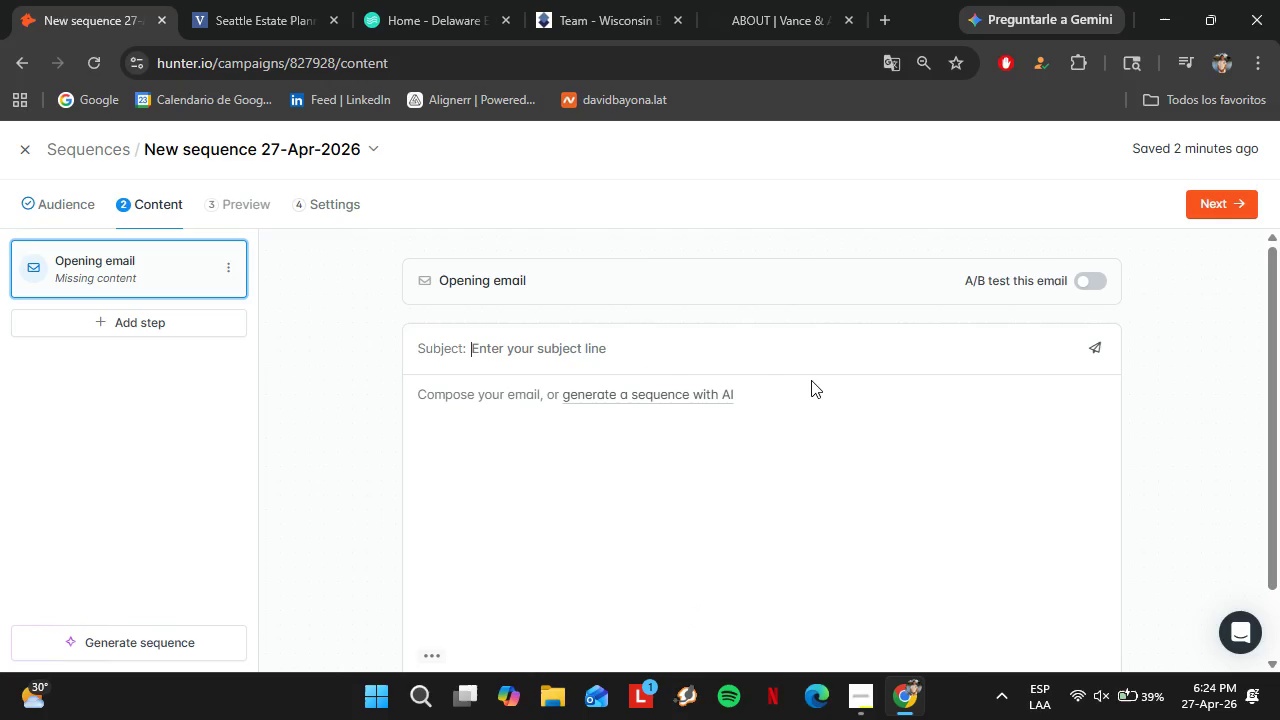 
key(Shift+A)
 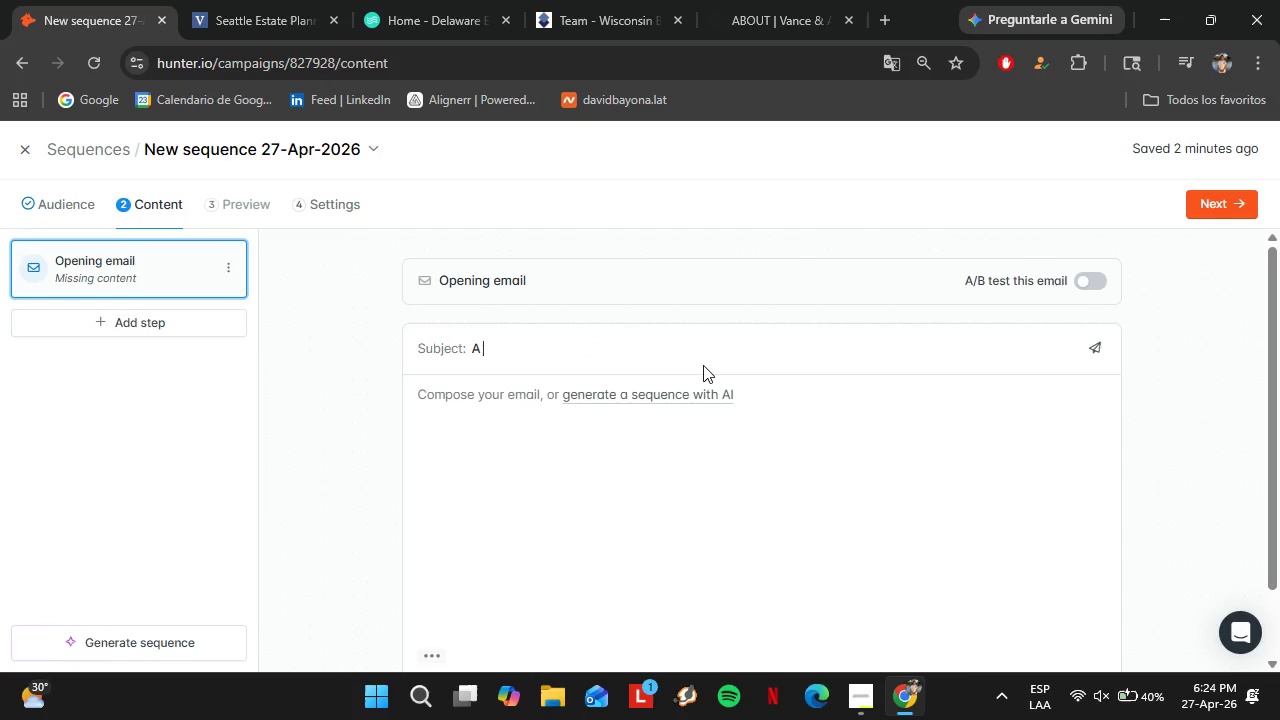 
key(Space)
 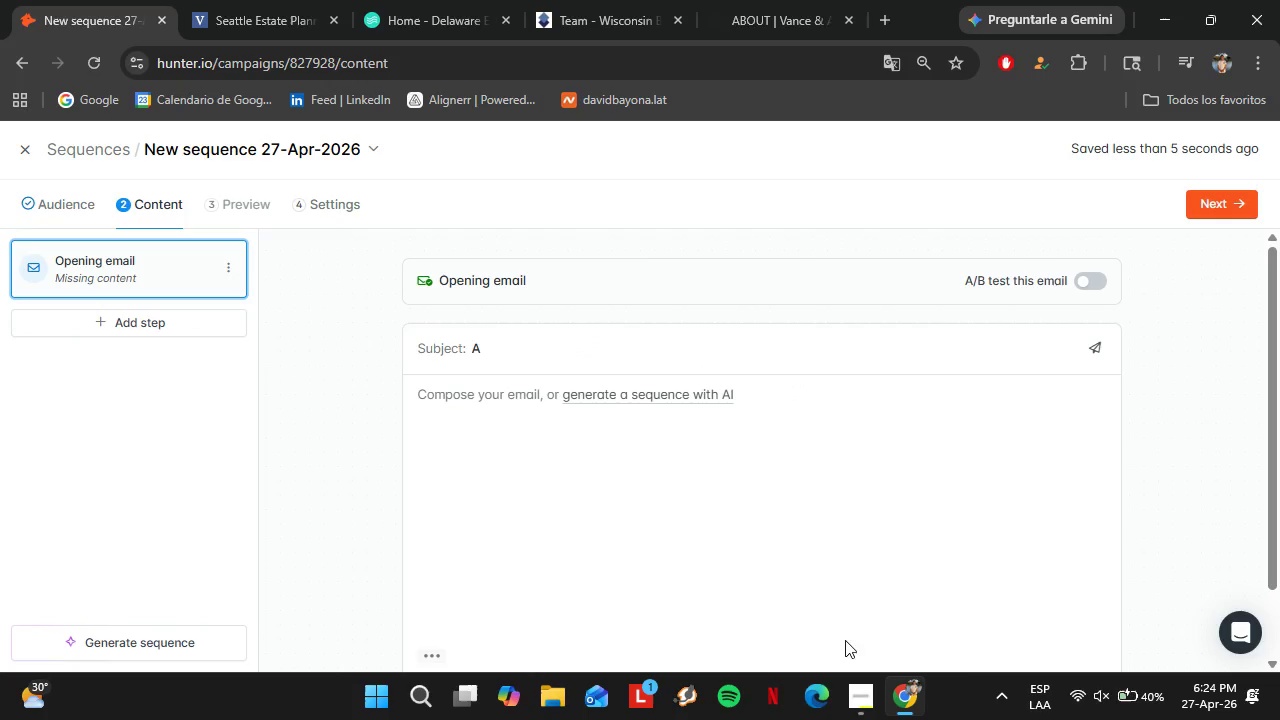 
left_click([853, 681])